 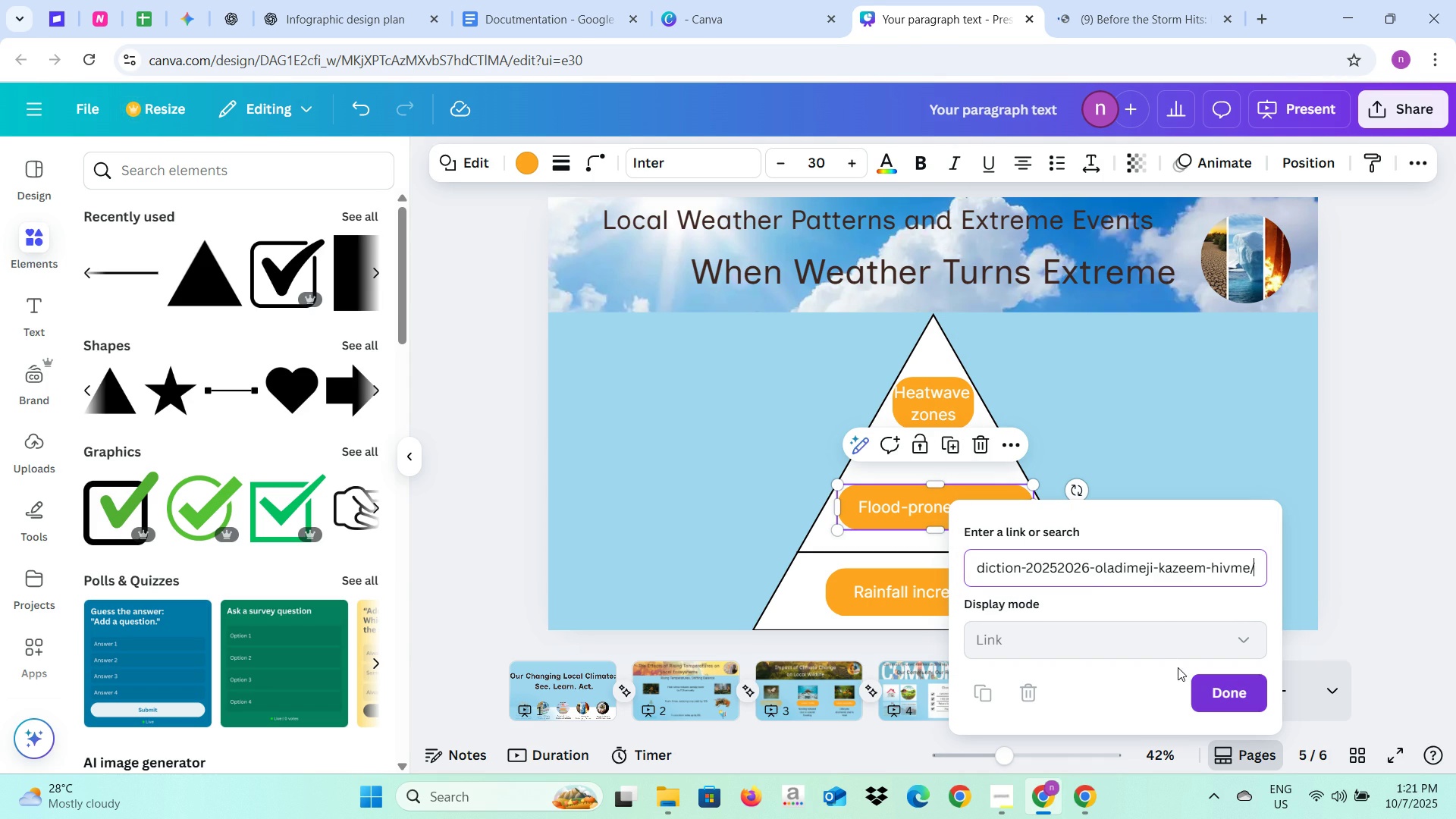 
left_click([1224, 709])
 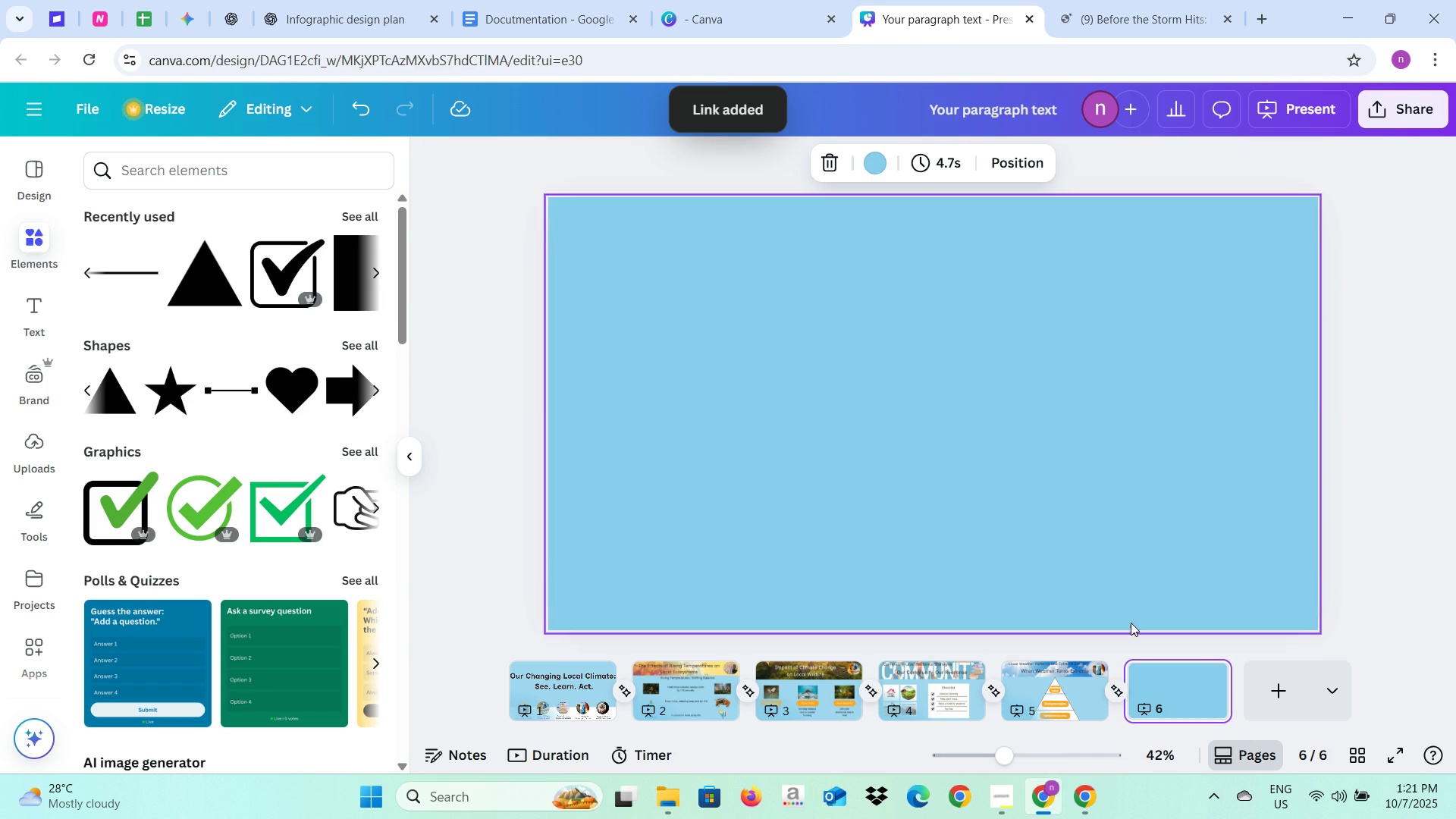 
left_click([1059, 692])
 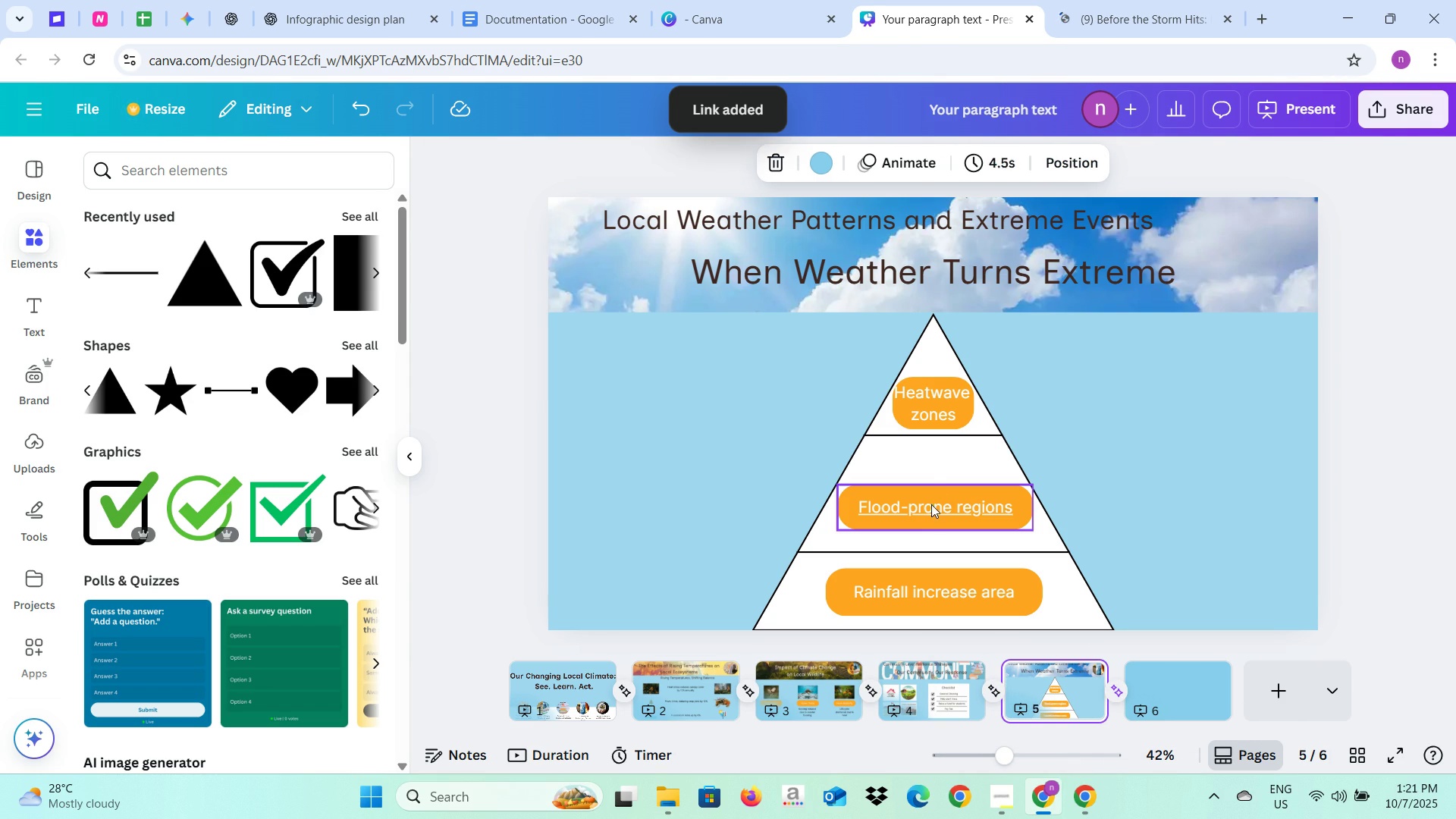 
left_click([930, 508])
 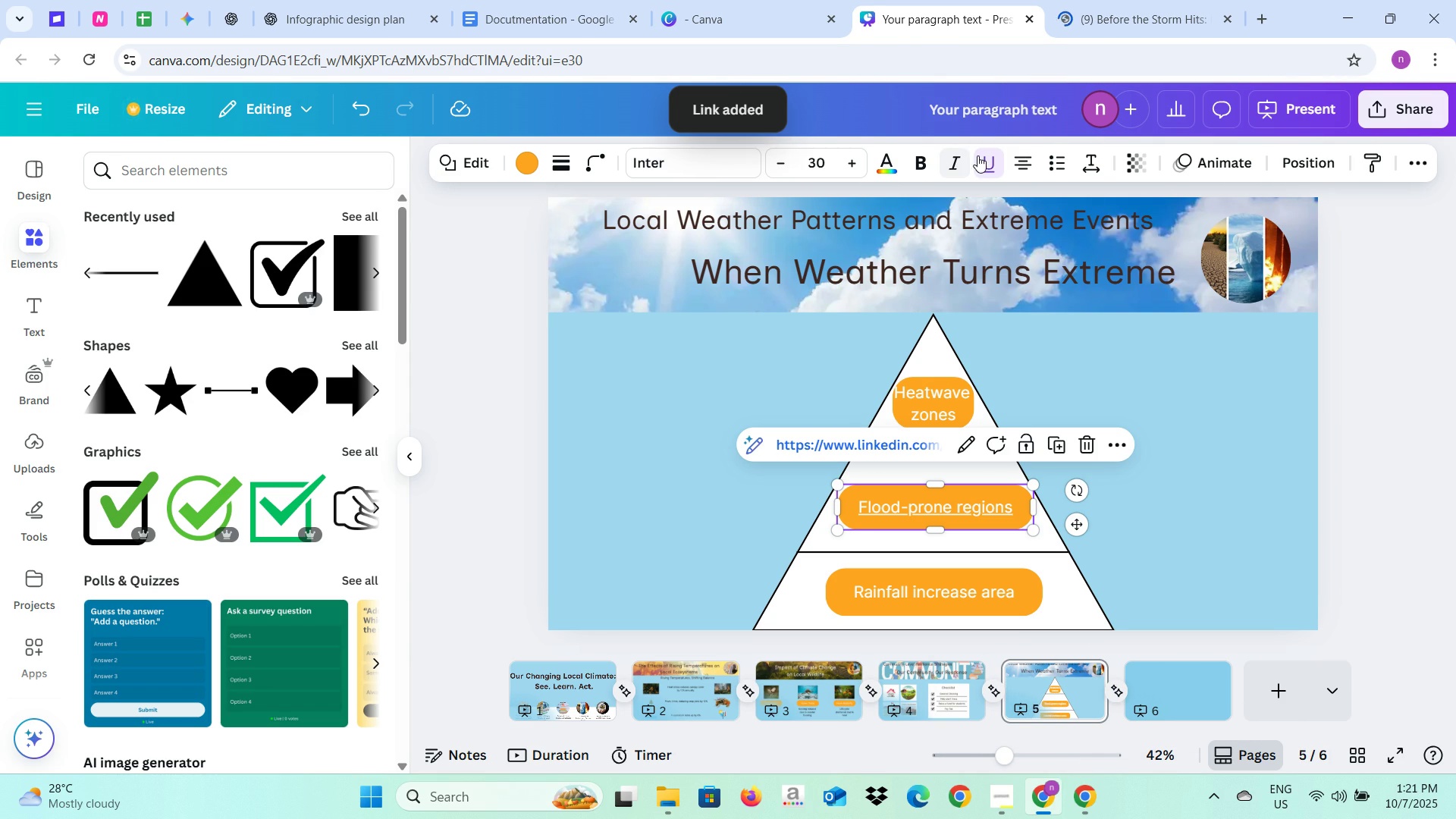 
left_click([996, 154])
 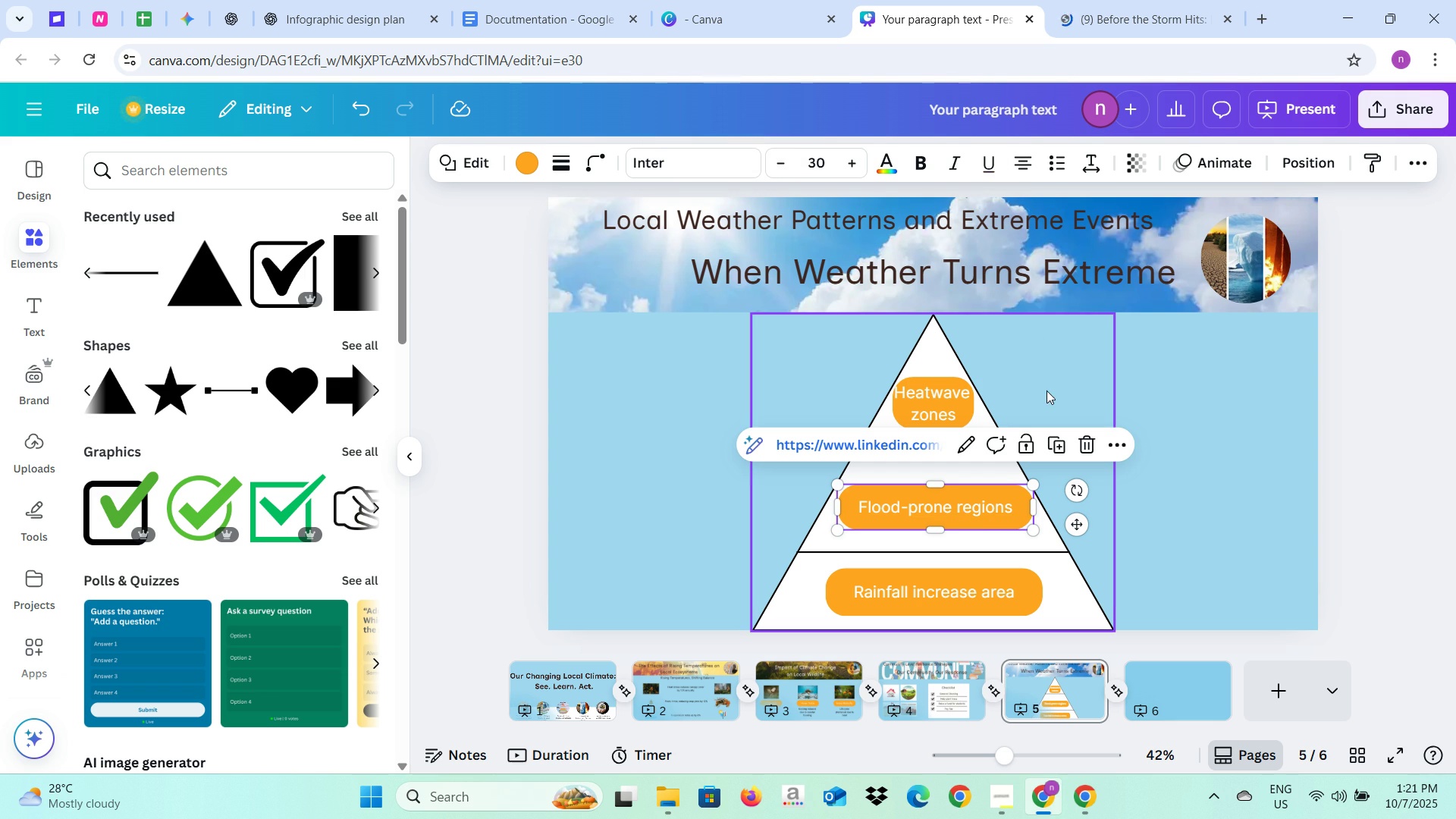 
left_click([1046, 391])
 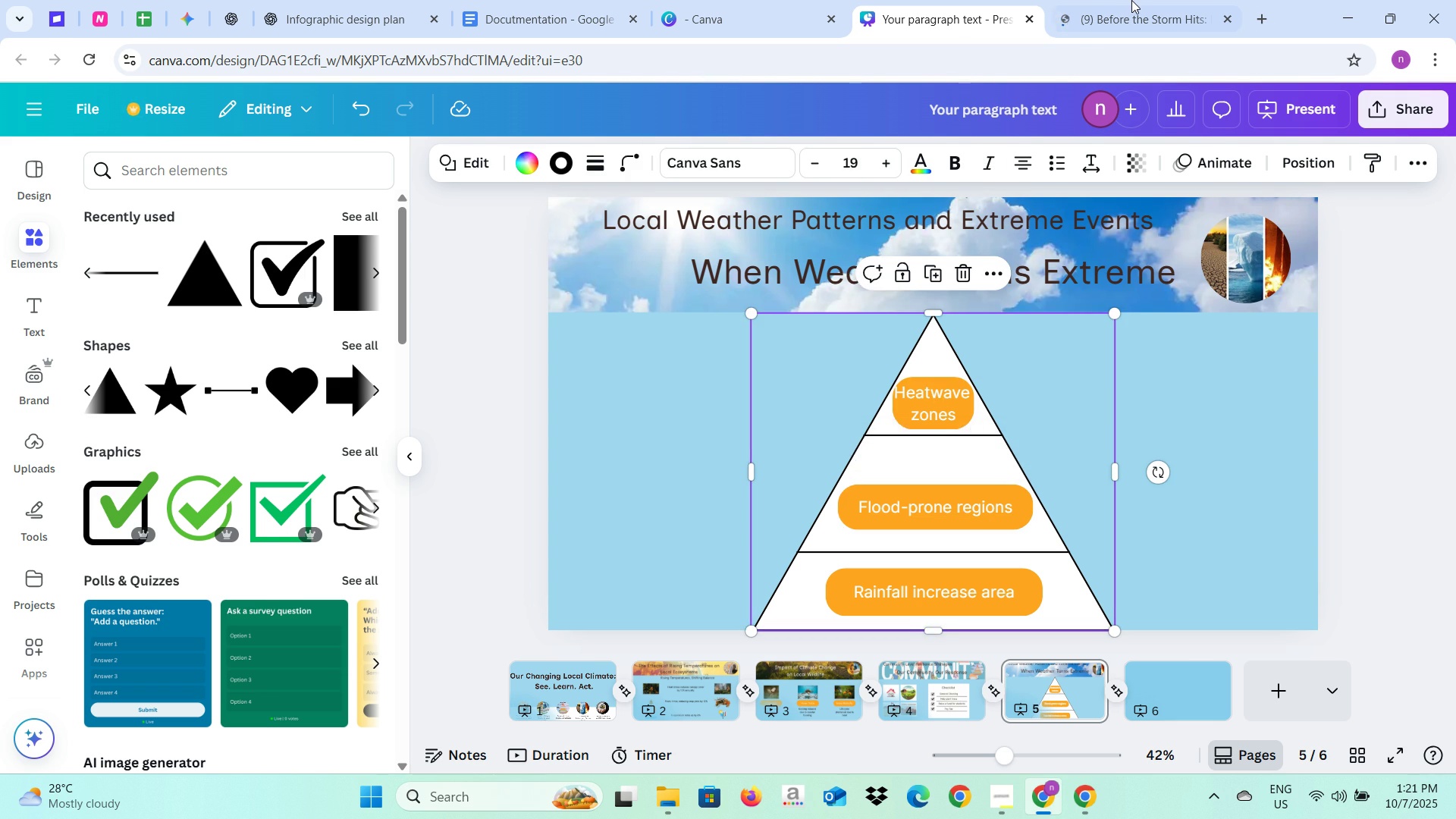 
left_click([1131, 0])
 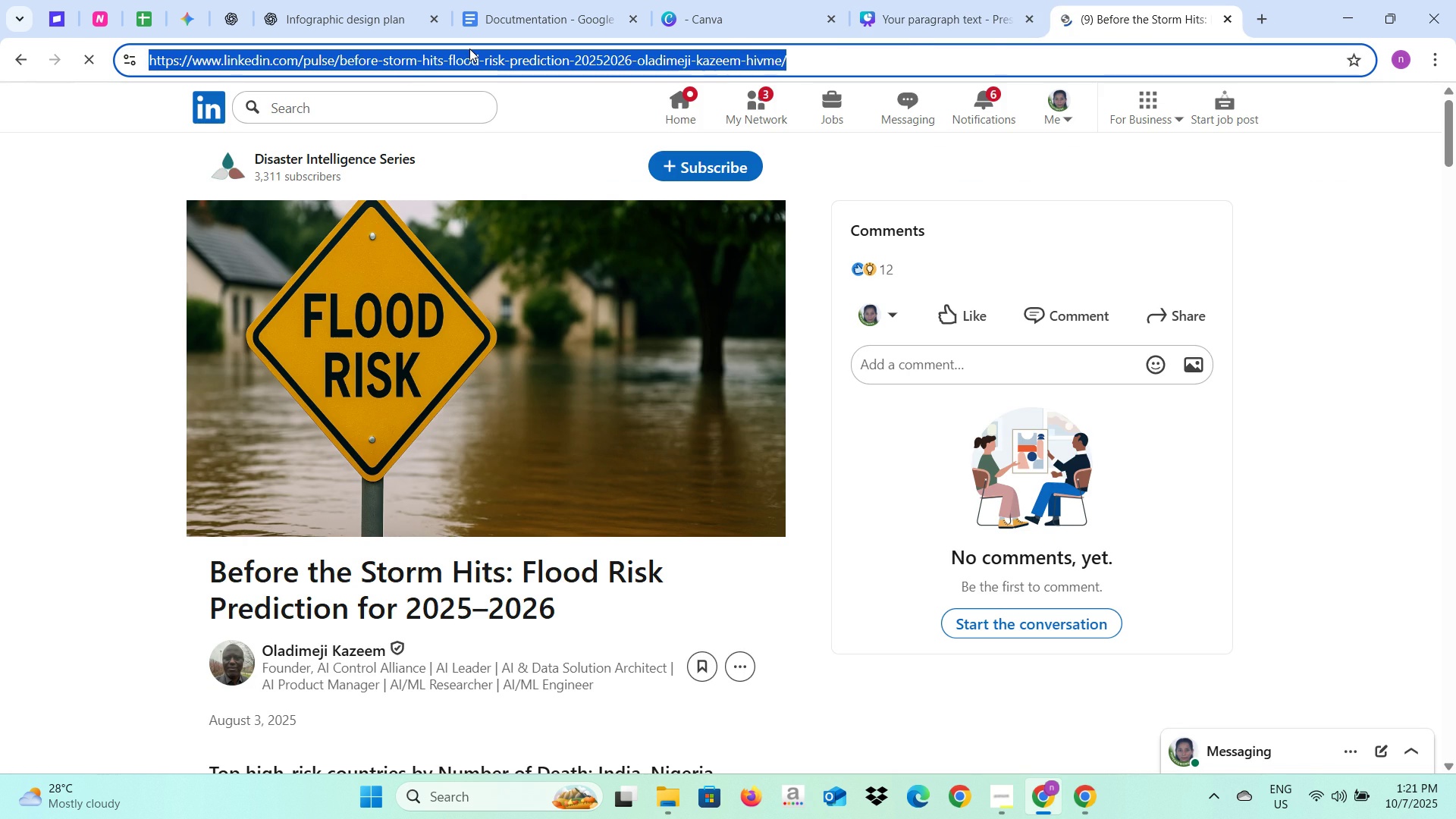 
type(Heatwaves in the wrld in 2026)